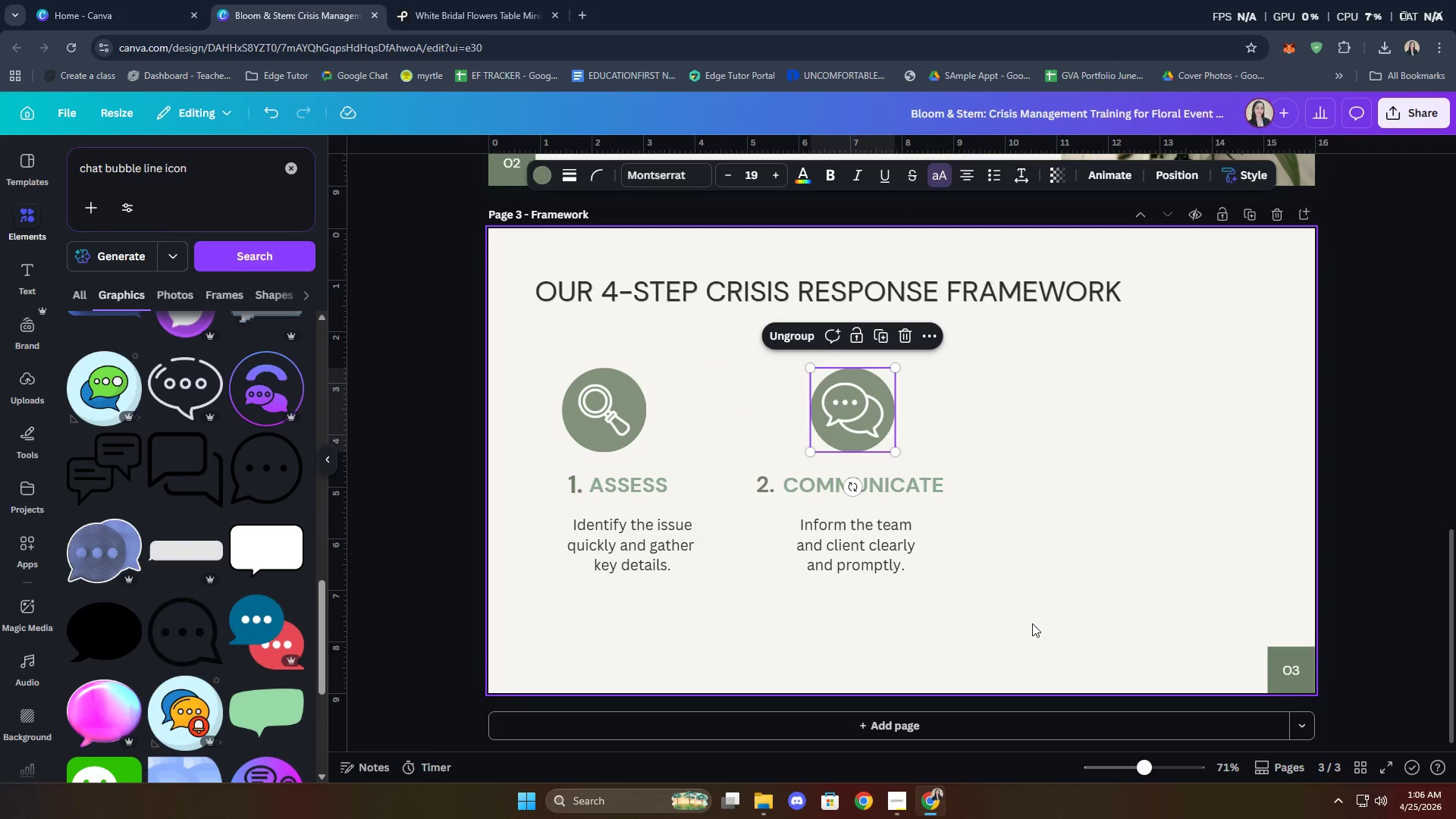 
left_click([1032, 623])
 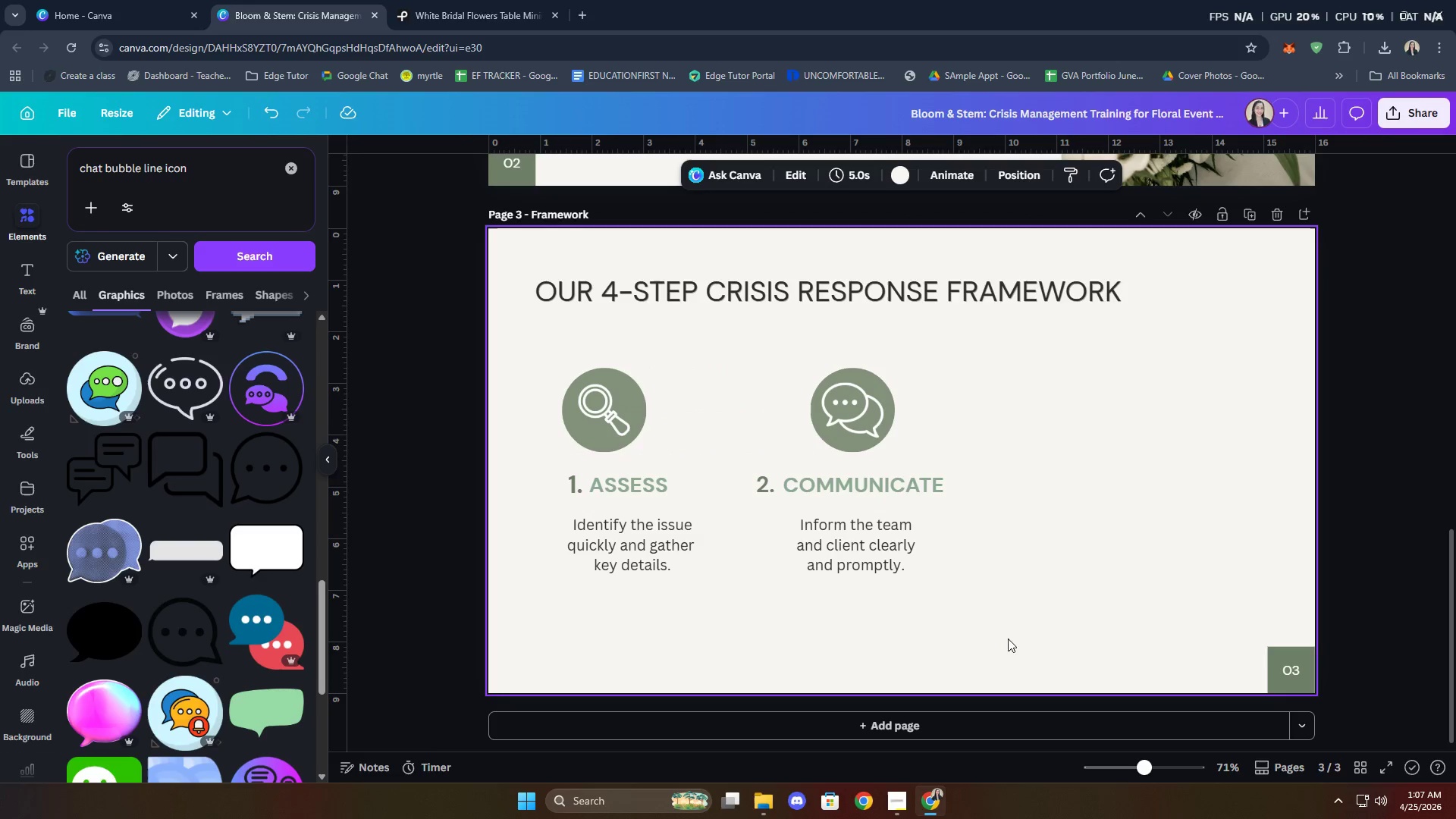 
left_click_drag(start_coordinate=[979, 651], to_coordinate=[797, 379])
 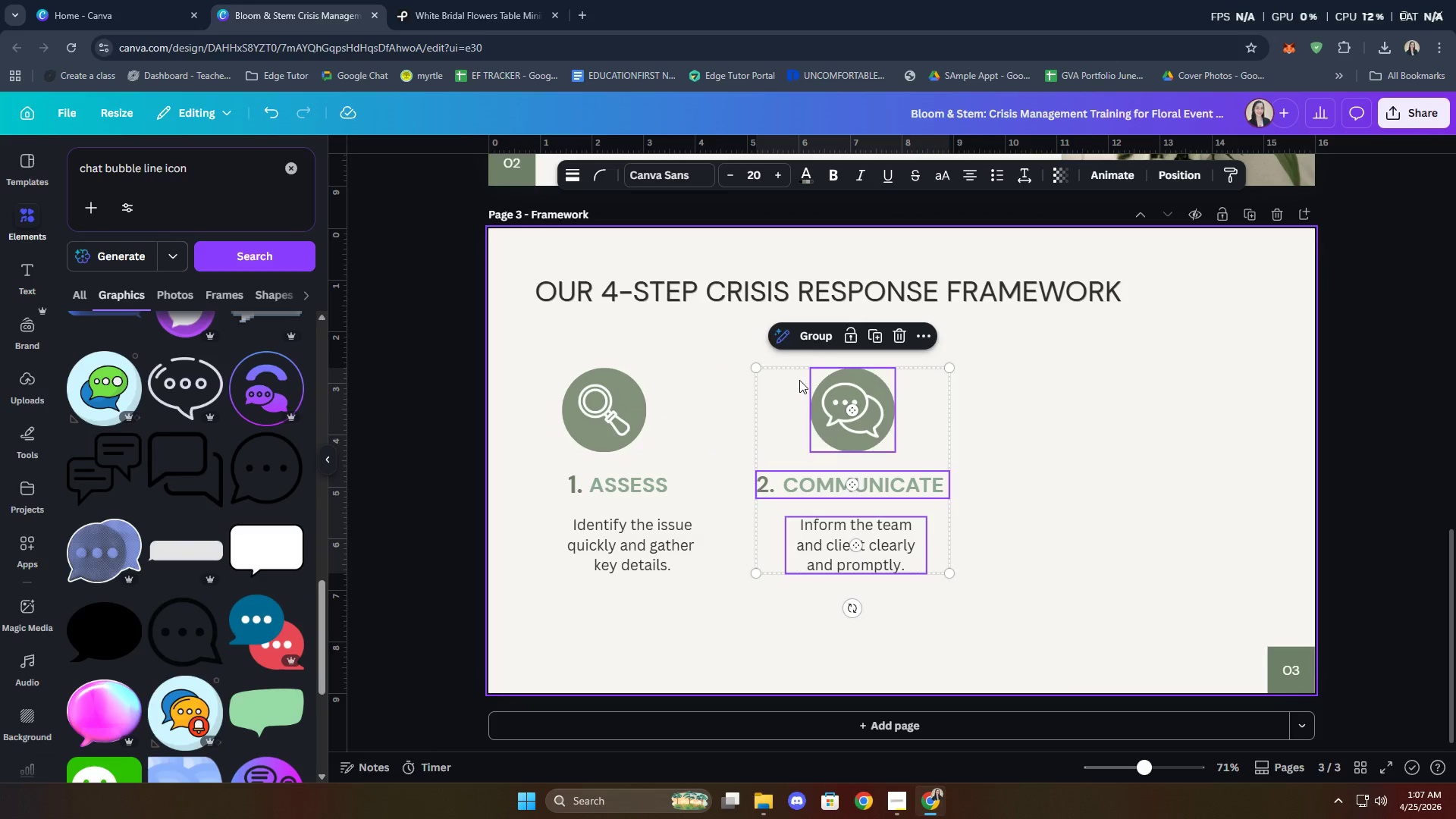 
key(ArrowLeft)
 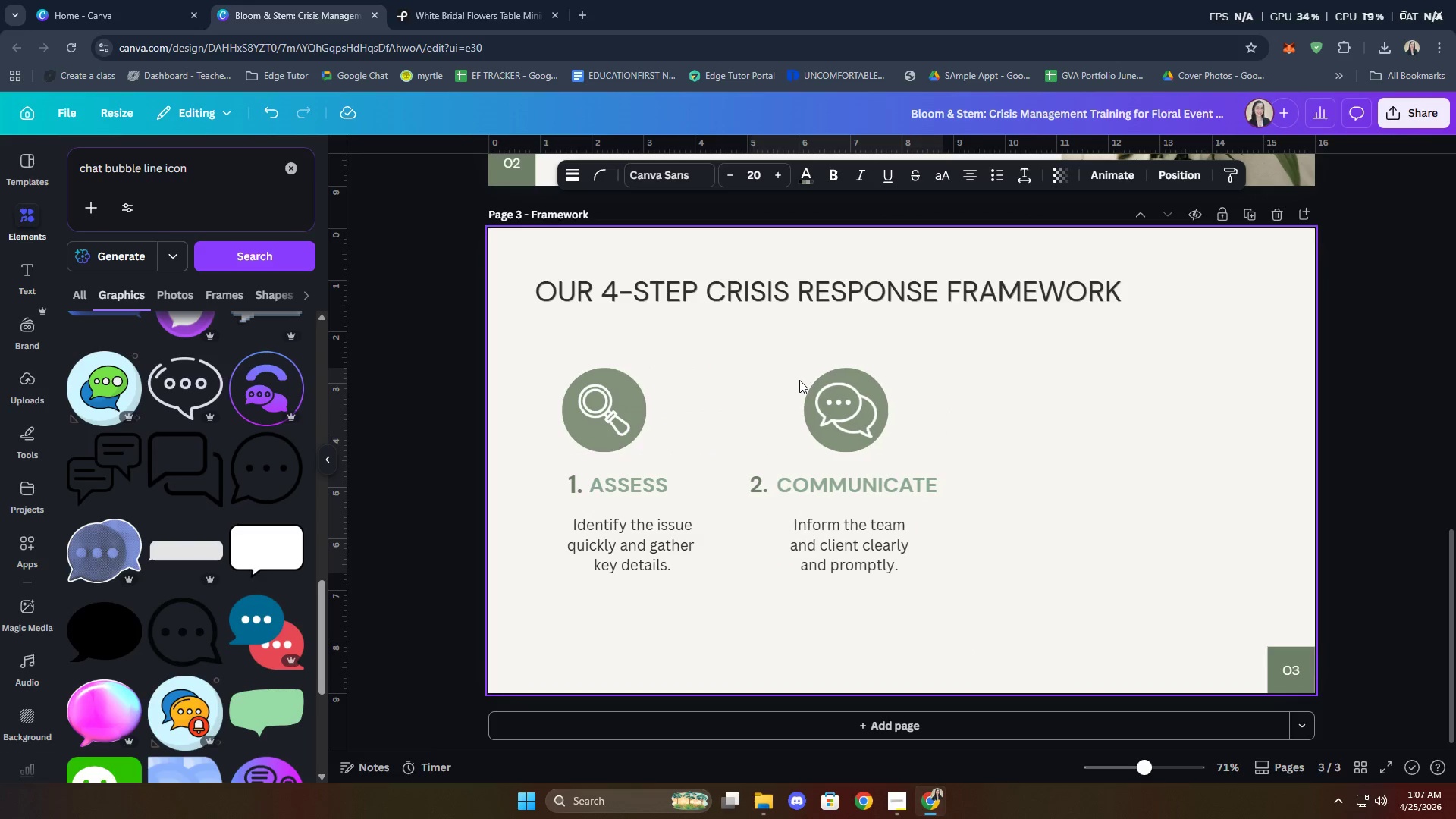 
key(ArrowLeft)
 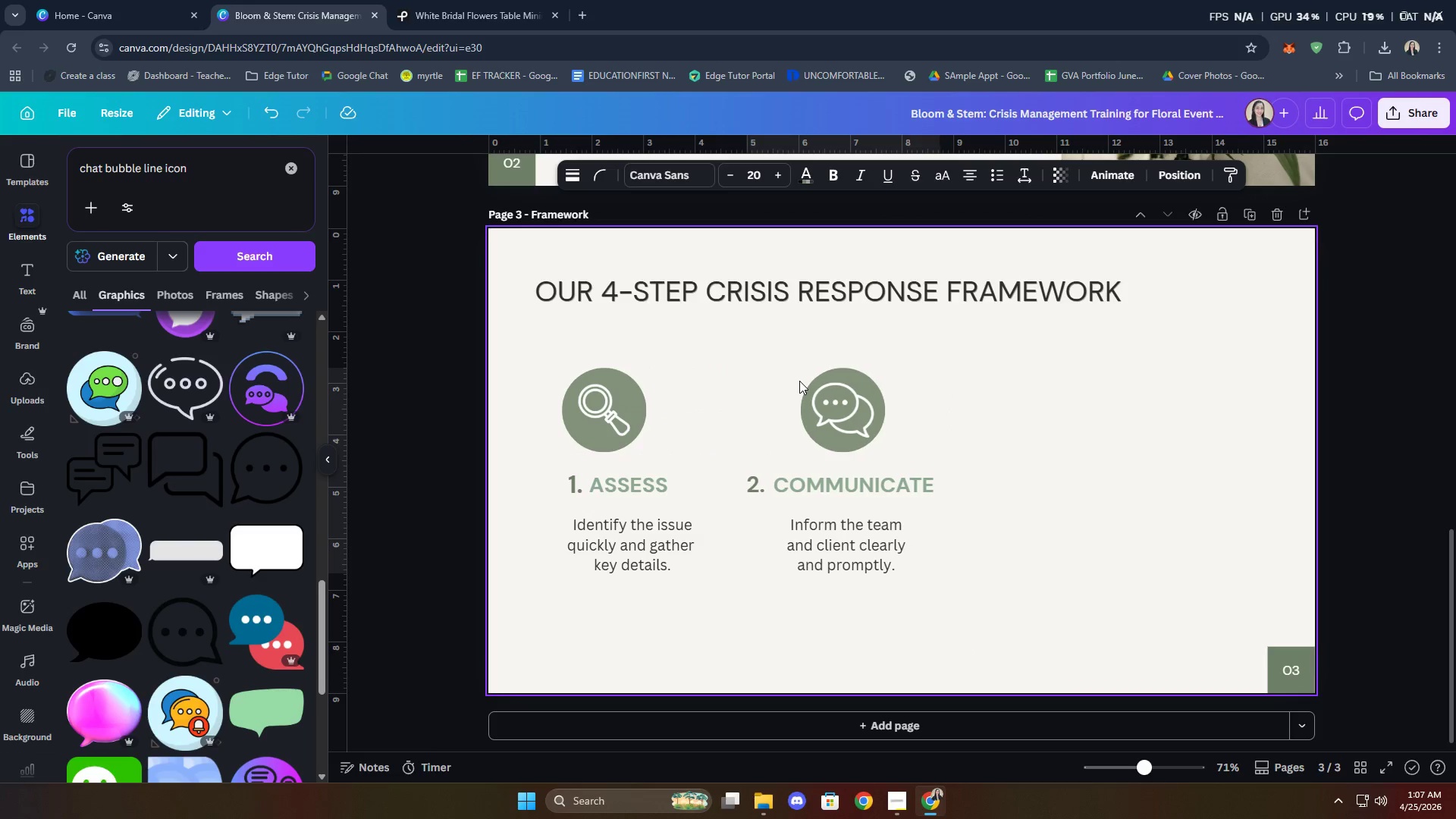 
key(ArrowLeft)
 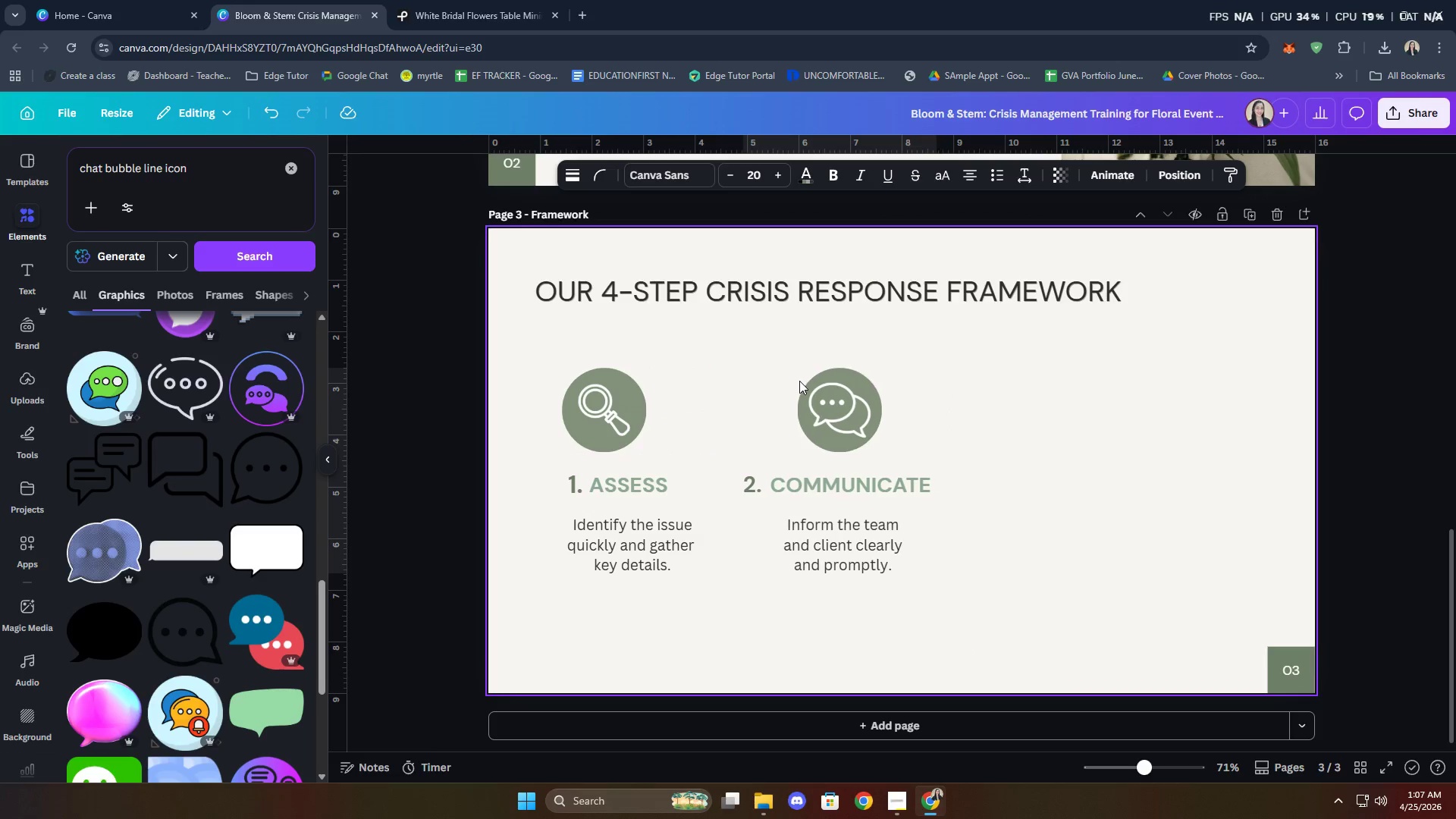 
key(ArrowLeft)
 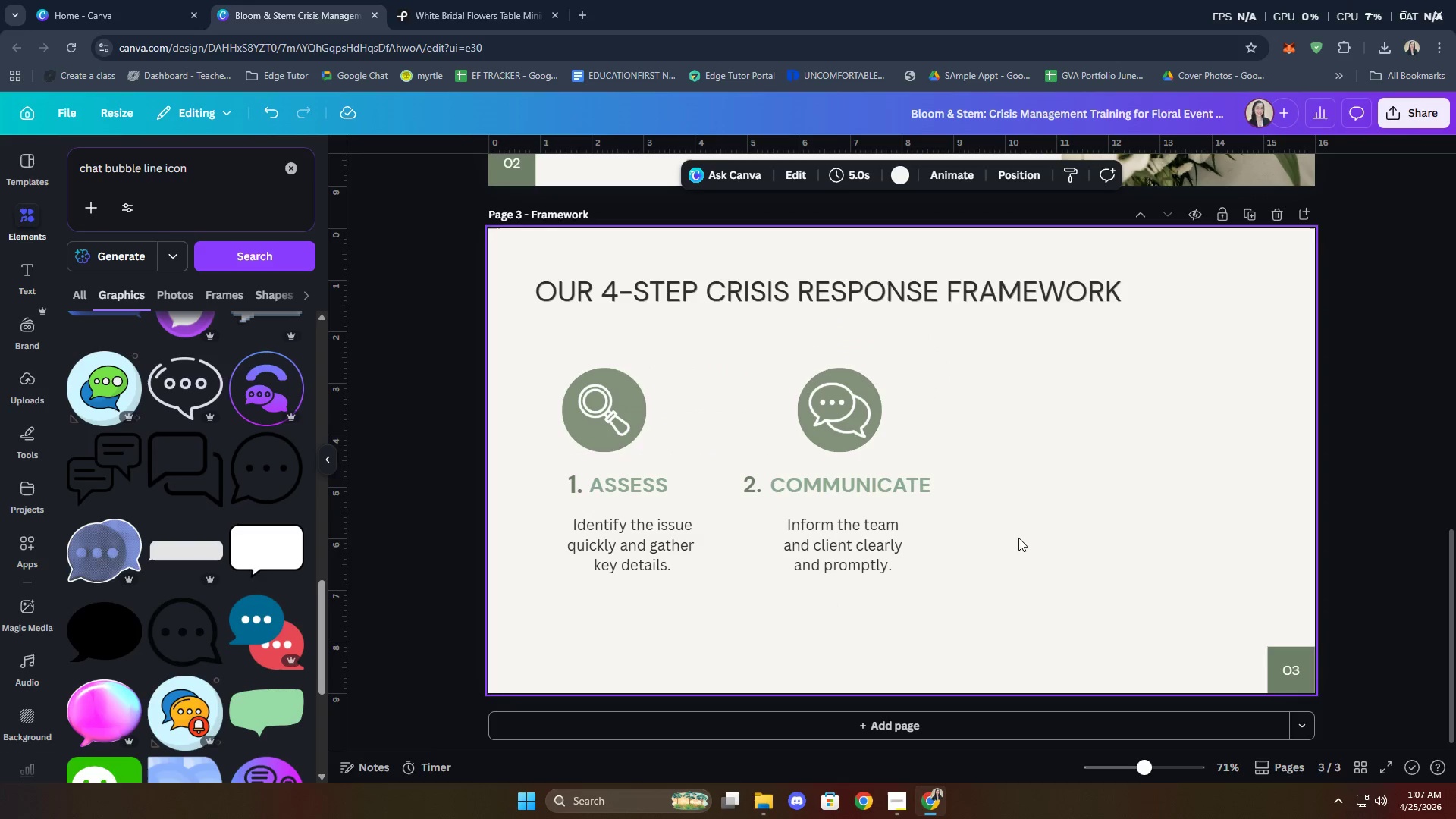 
left_click_drag(start_coordinate=[882, 623], to_coordinate=[774, 360])
 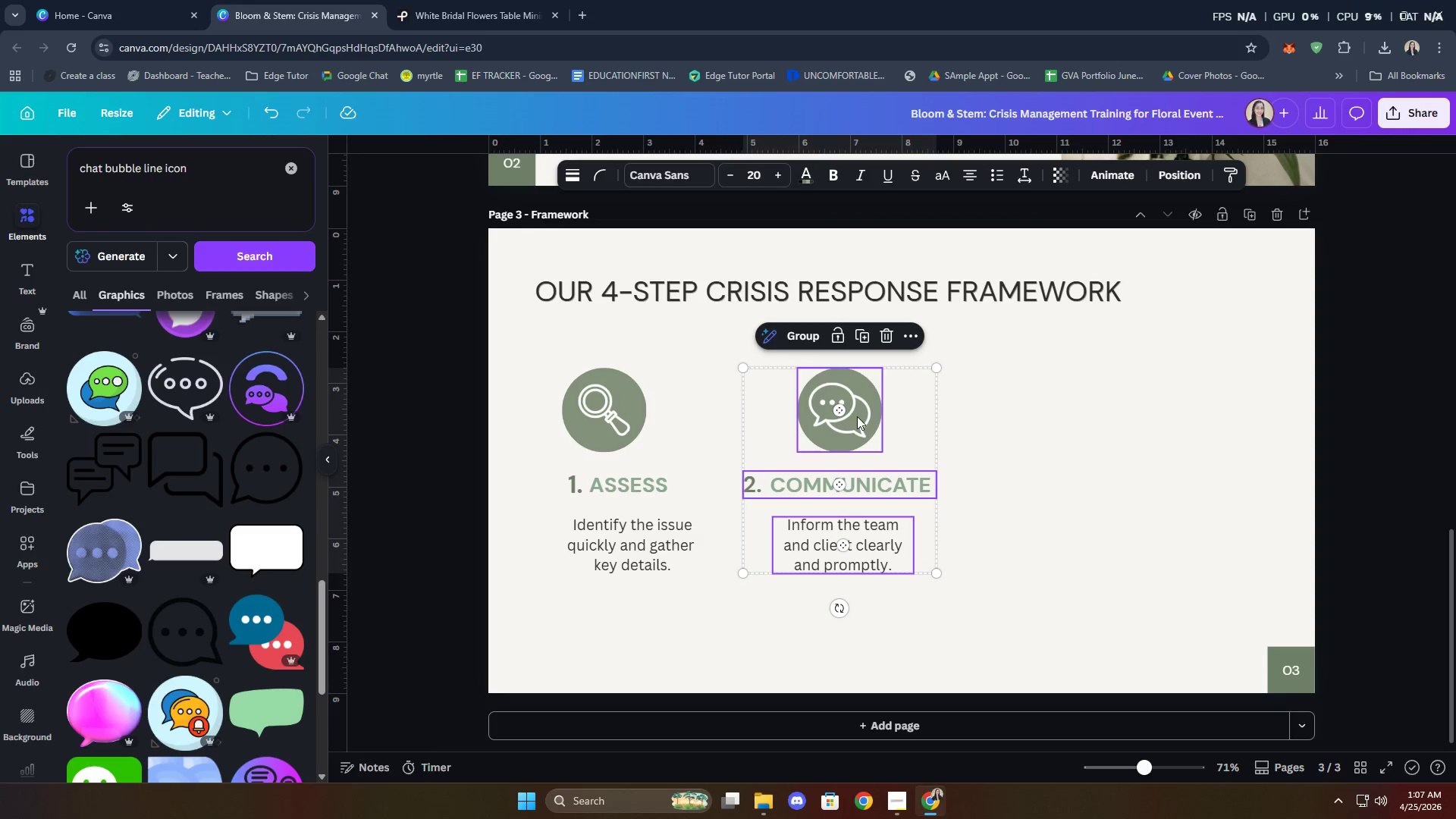 
key(Control+C)
 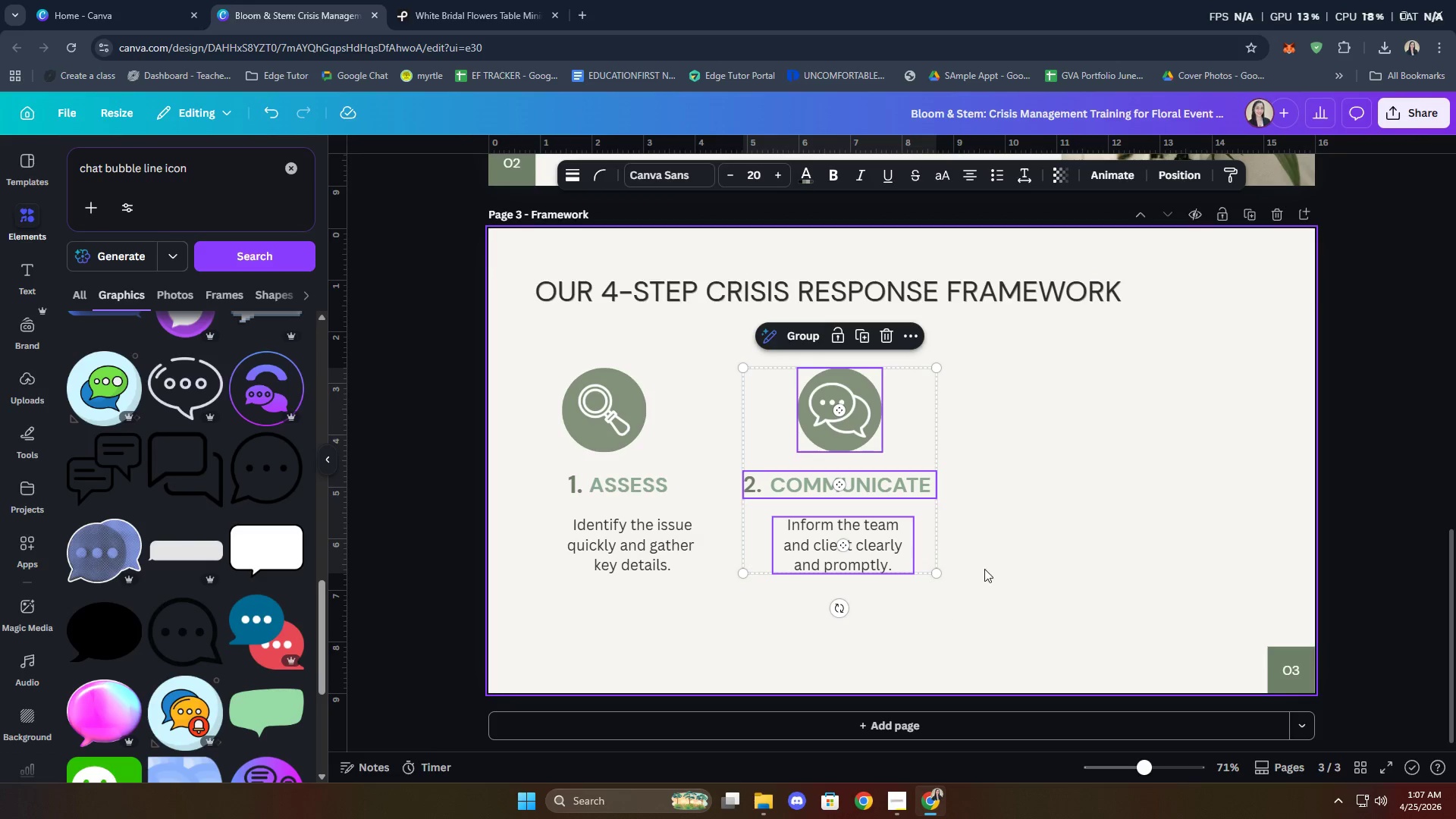 
left_click([985, 569])
 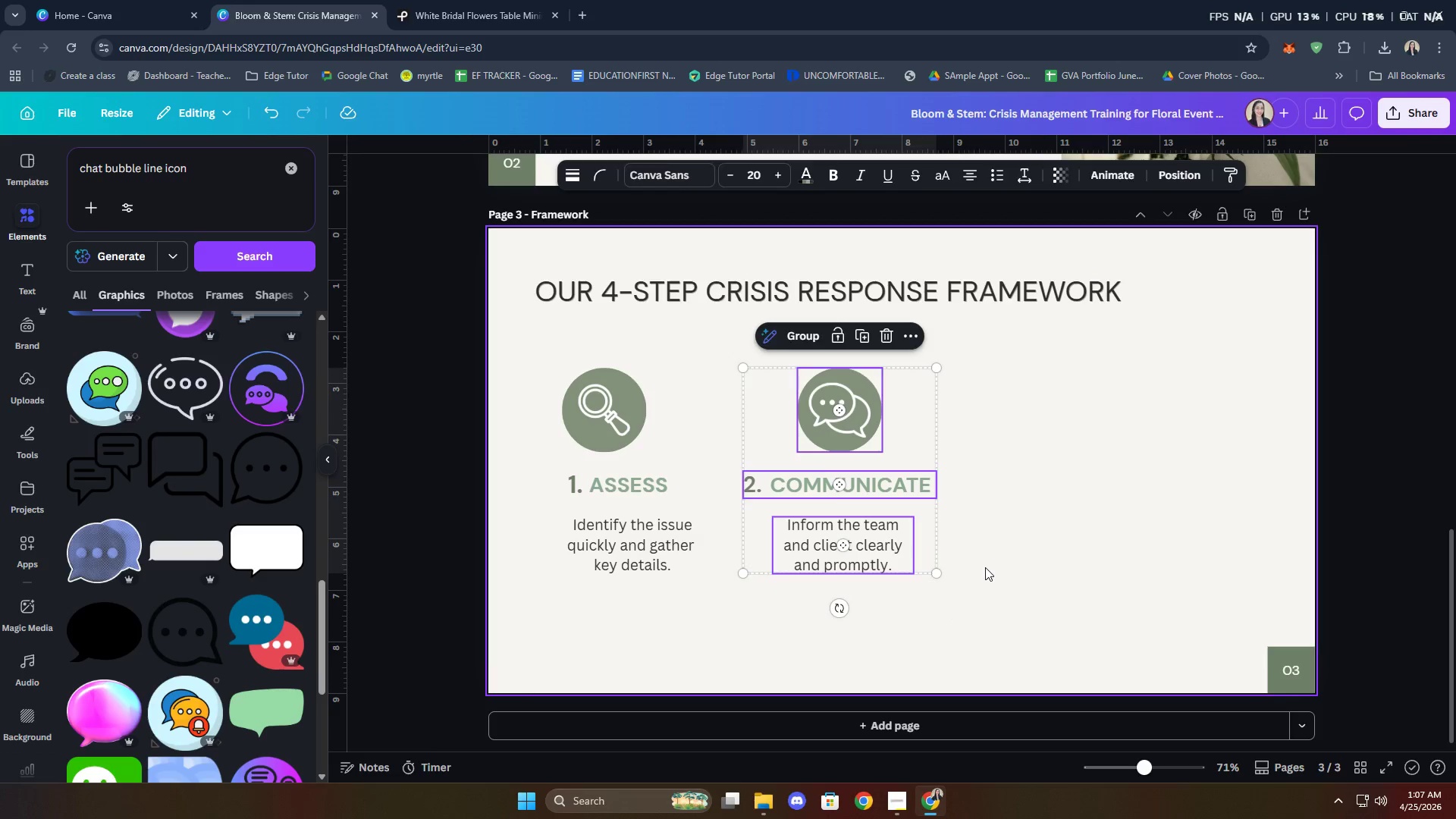 
key(Control+ControlLeft)
 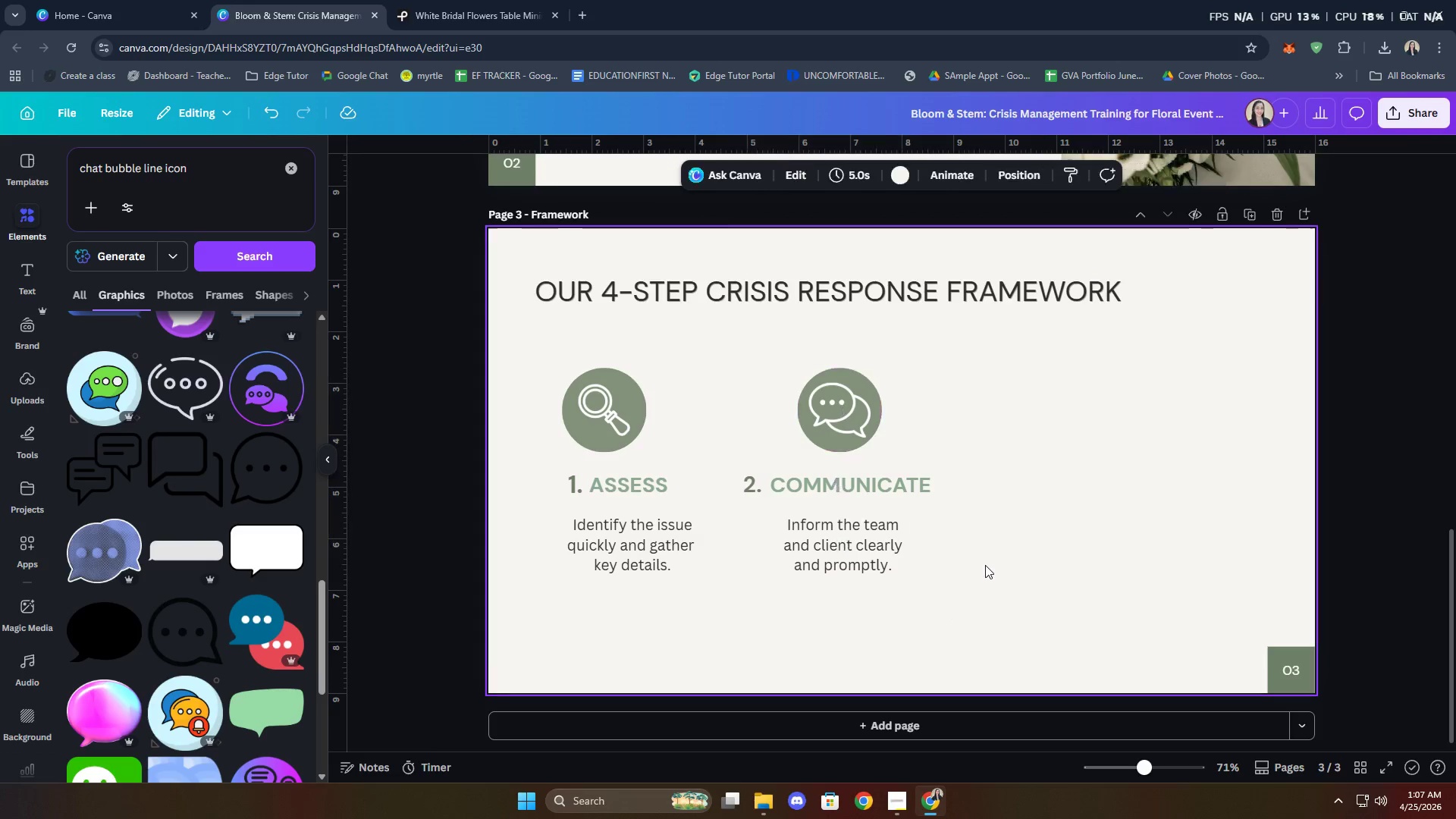 
key(Control+V)
 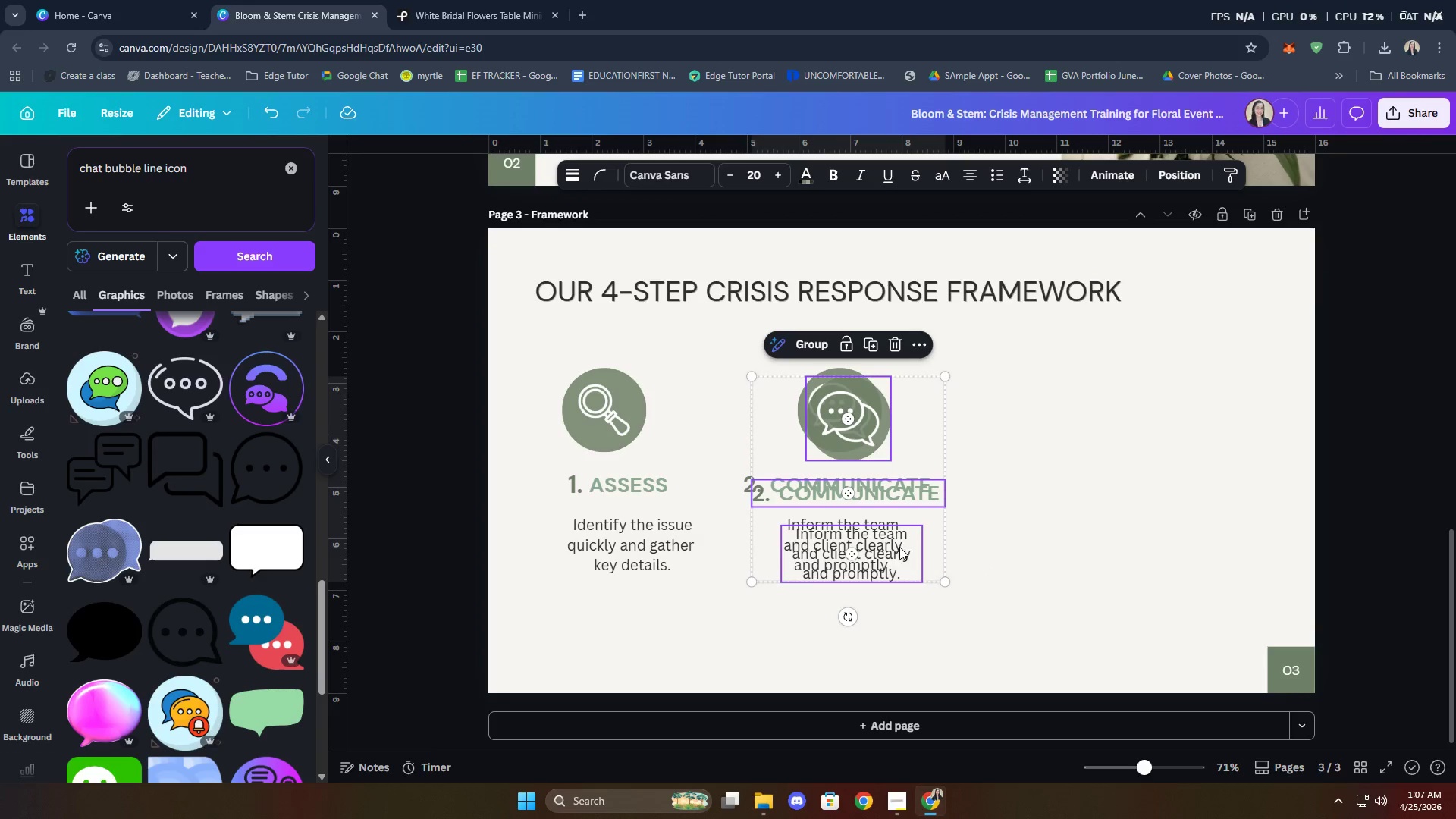 
left_click_drag(start_coordinate=[896, 551], to_coordinate=[1119, 544])
 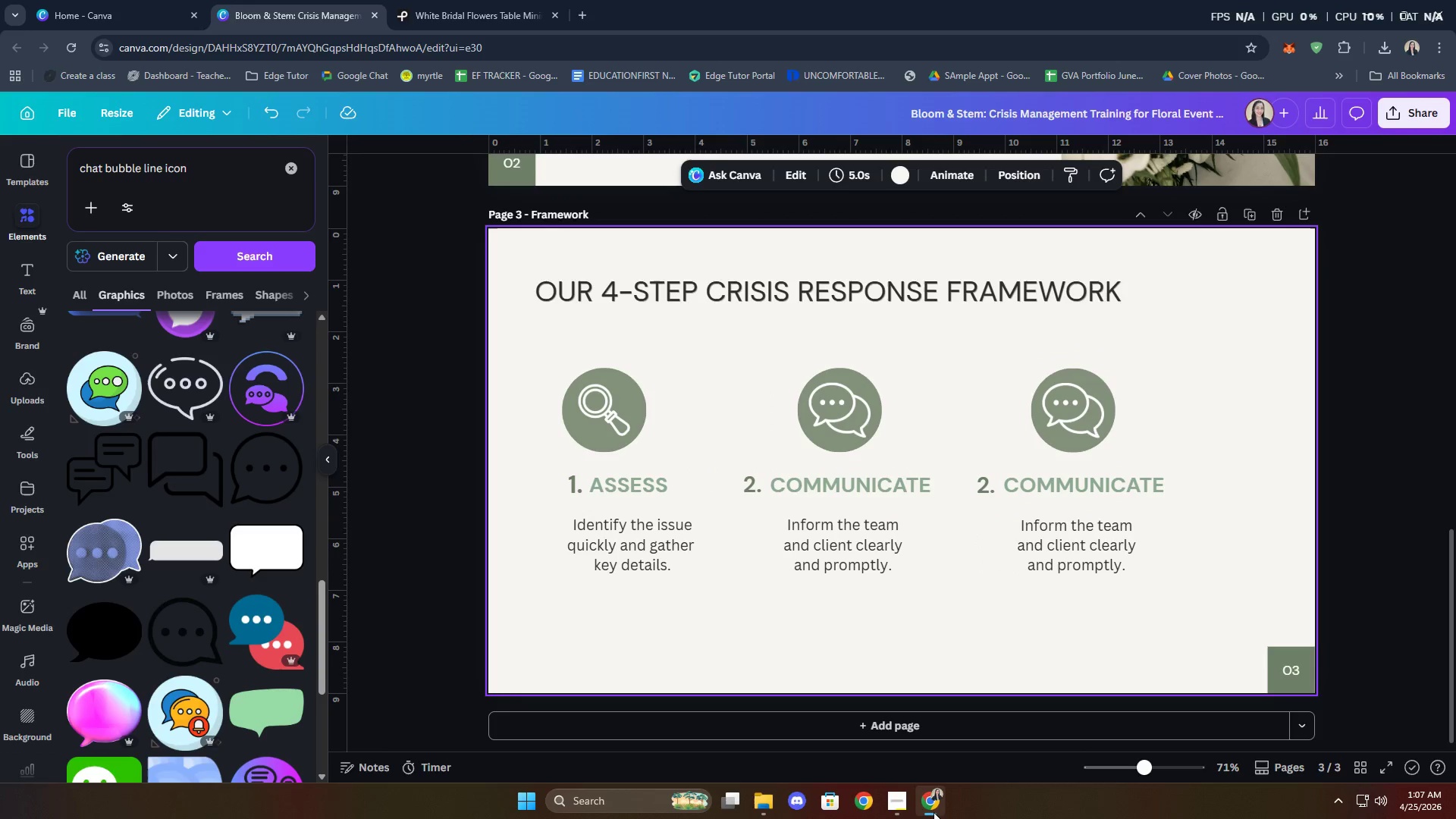 
left_click([896, 808])